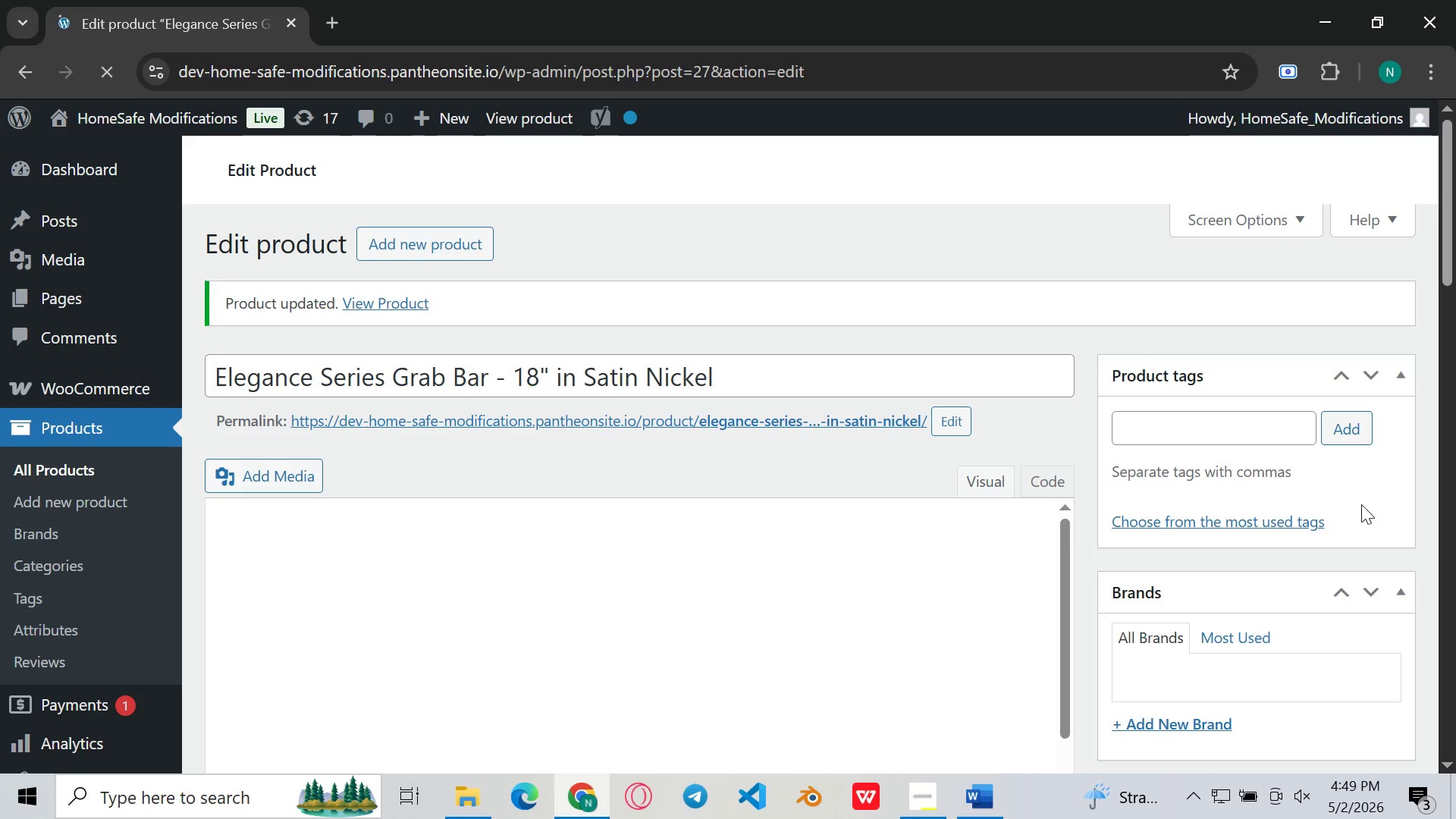 
wait(11.8)
 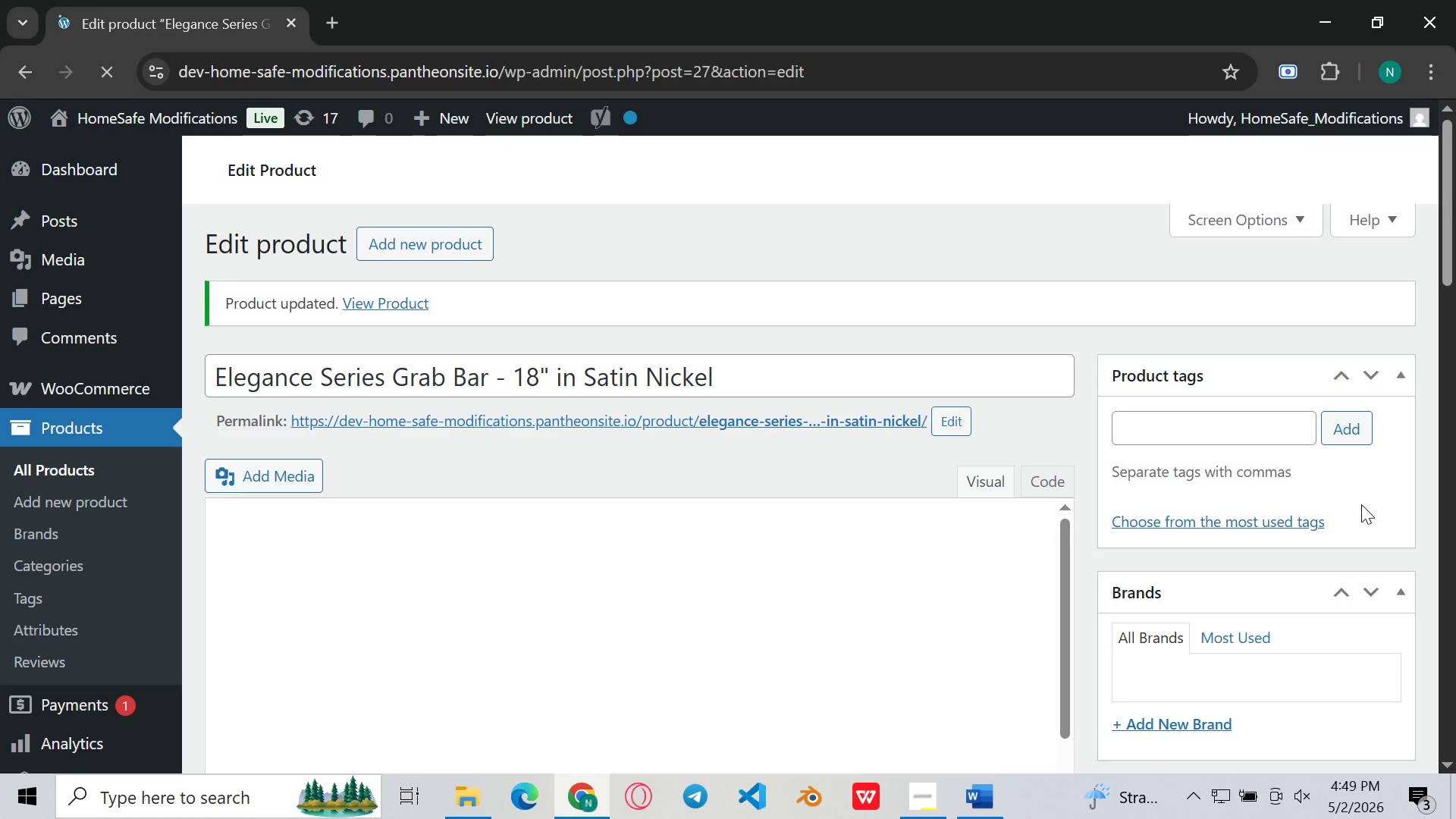 
mouse_move([53, 419])
 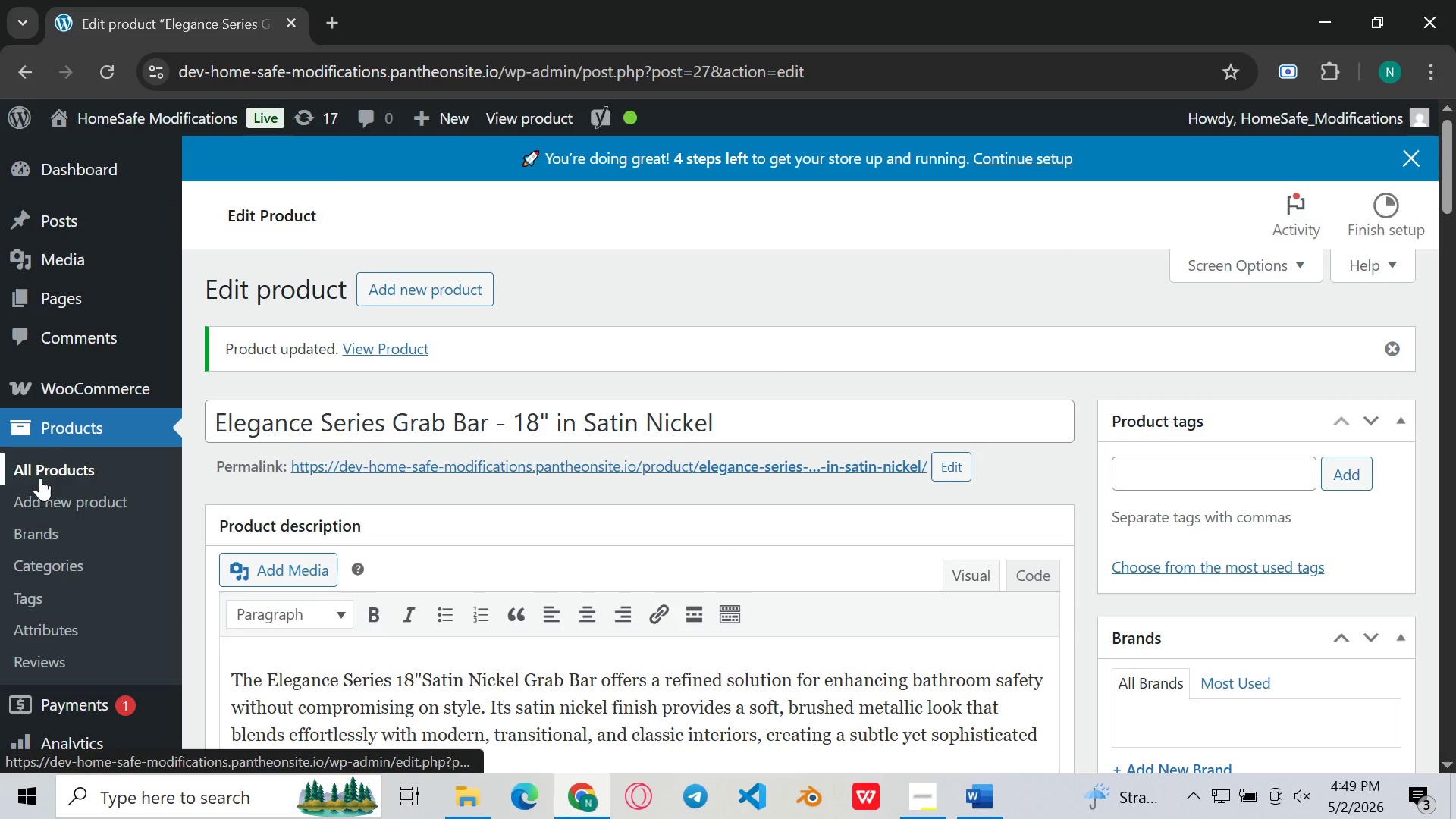 
left_click([40, 478])
 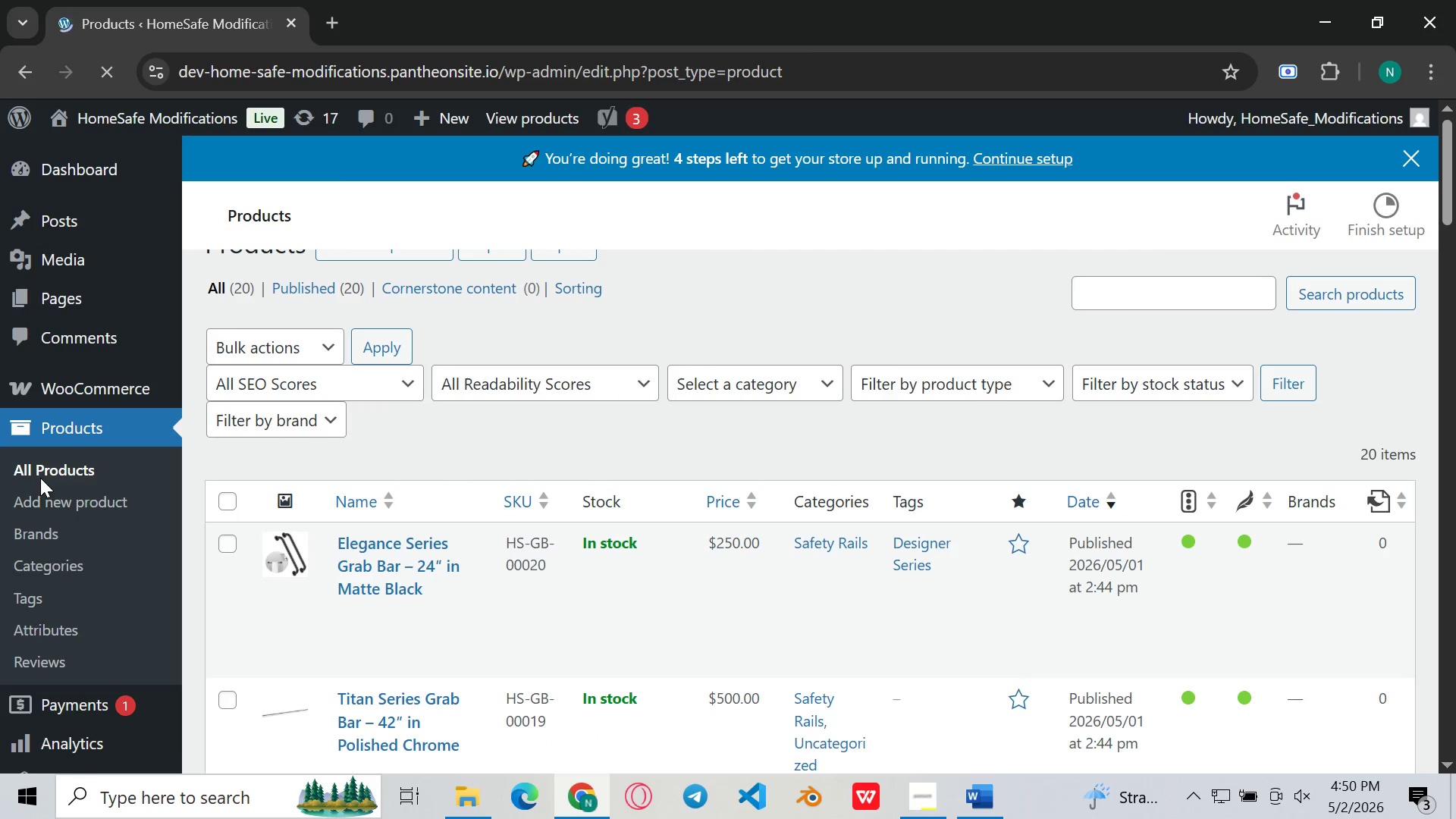 
wait(15.53)
 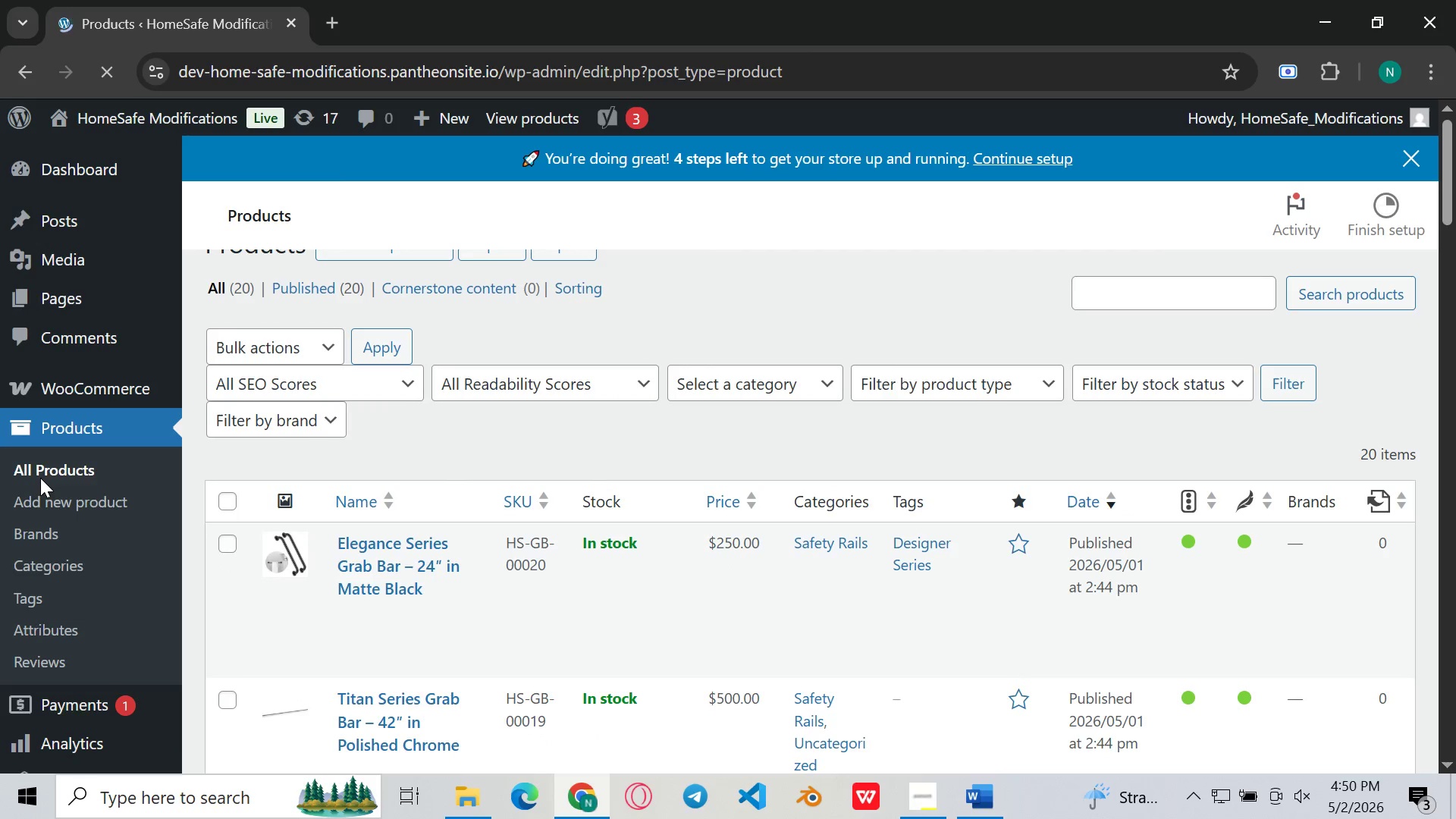 
mouse_move([834, 460])
 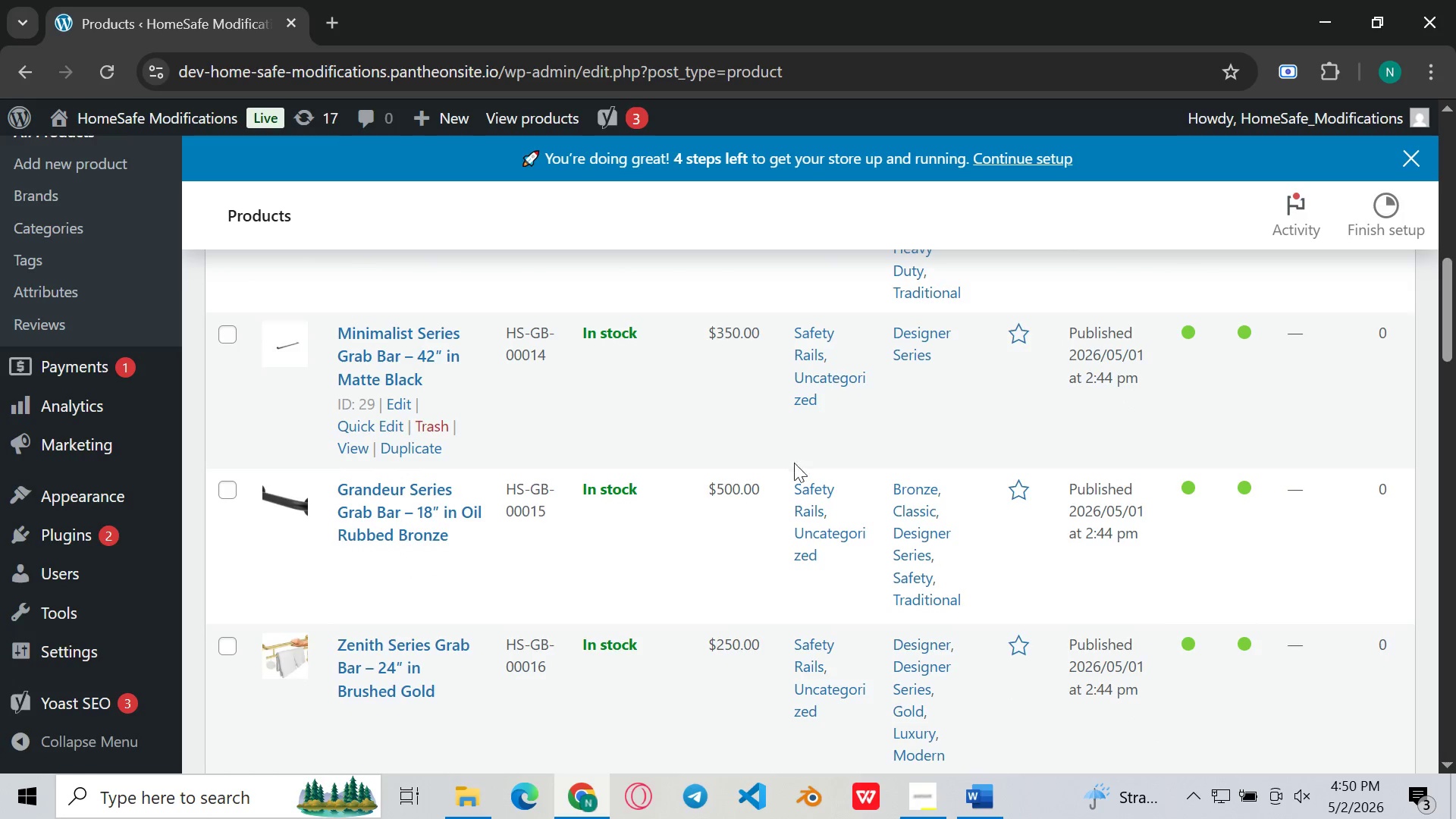 
left_click([930, 797])